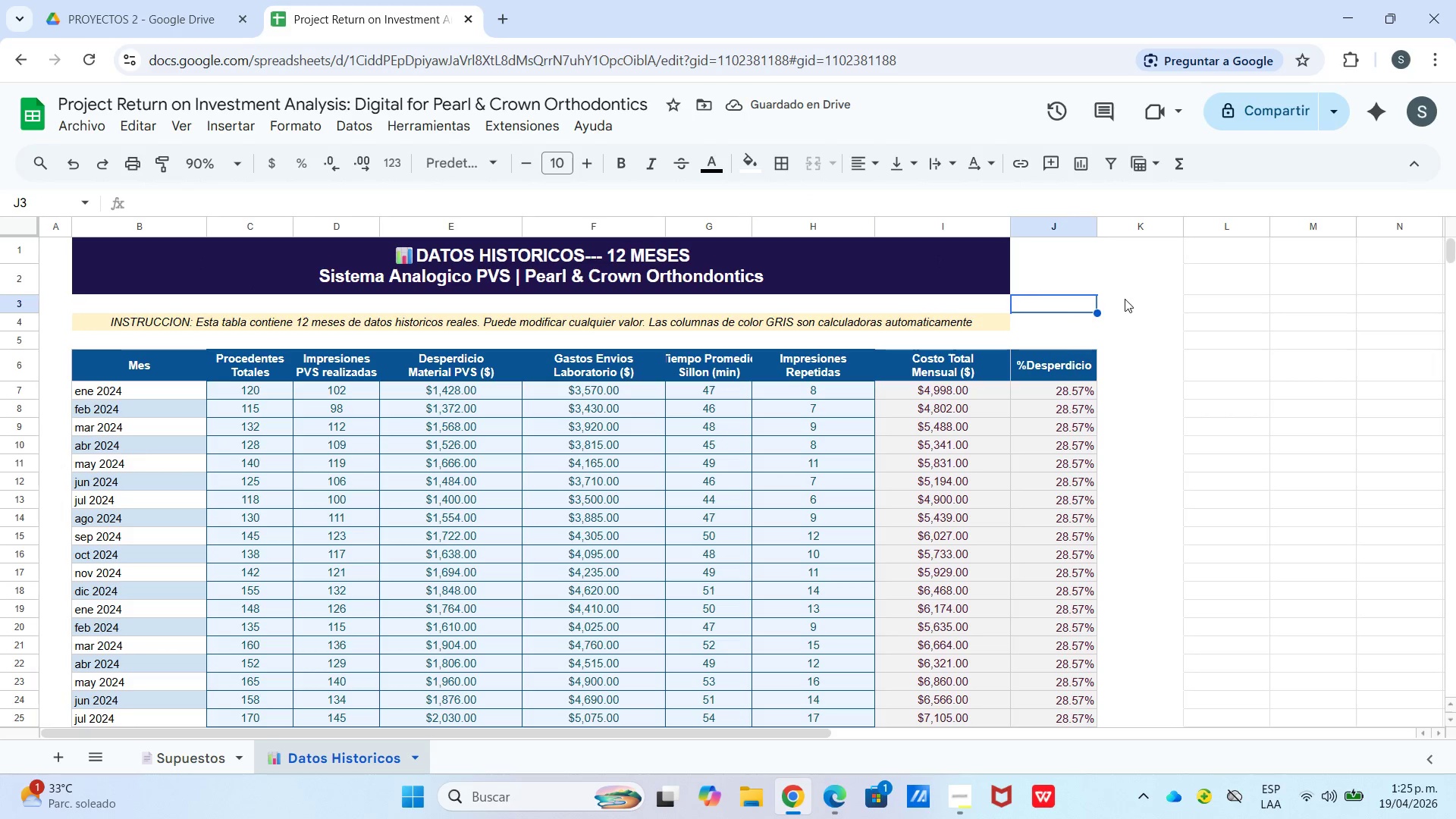 
left_click([414, 358])
 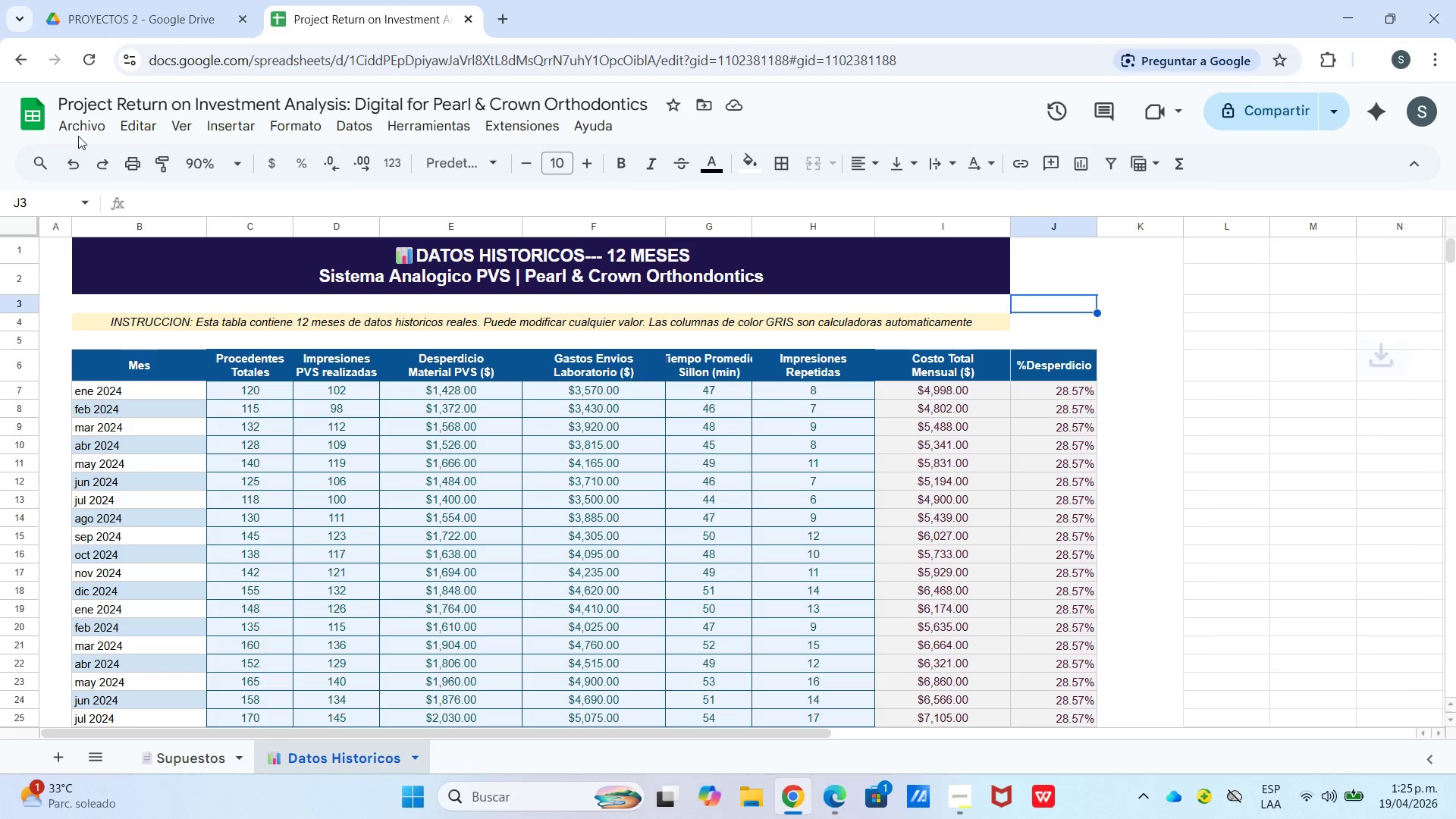 
left_click([78, 125])
 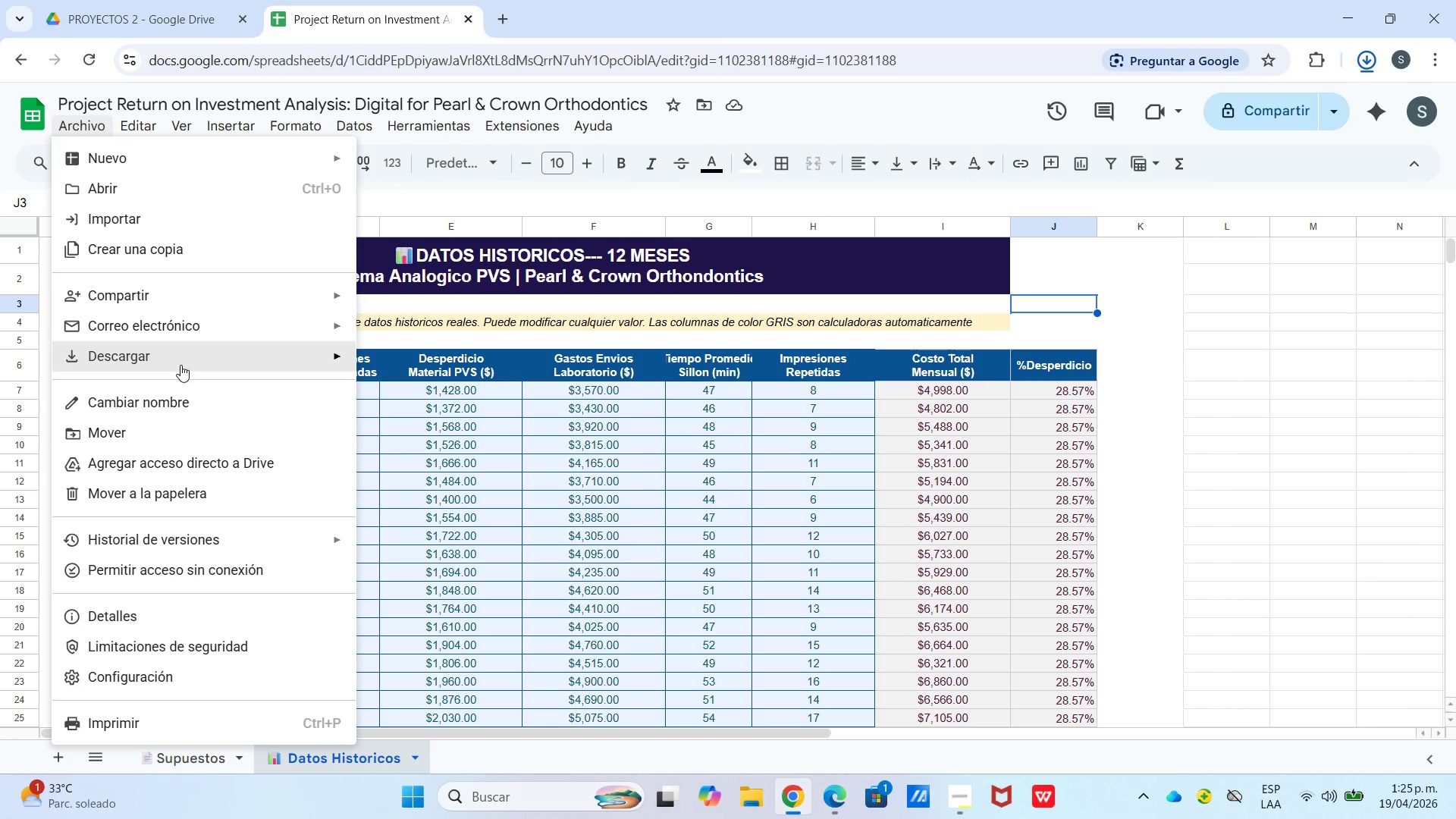 
left_click([180, 365])
 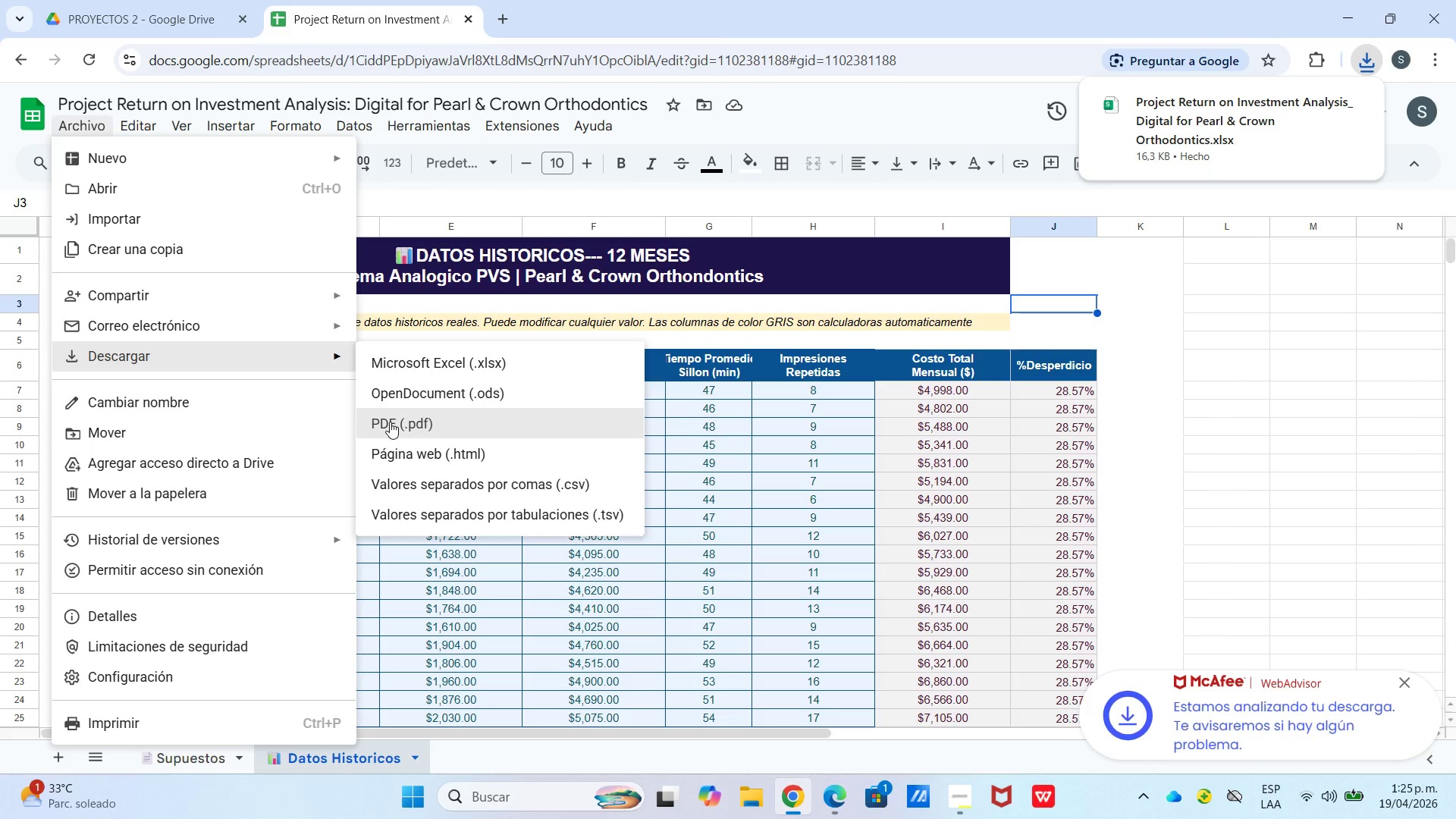 
left_click([391, 423])
 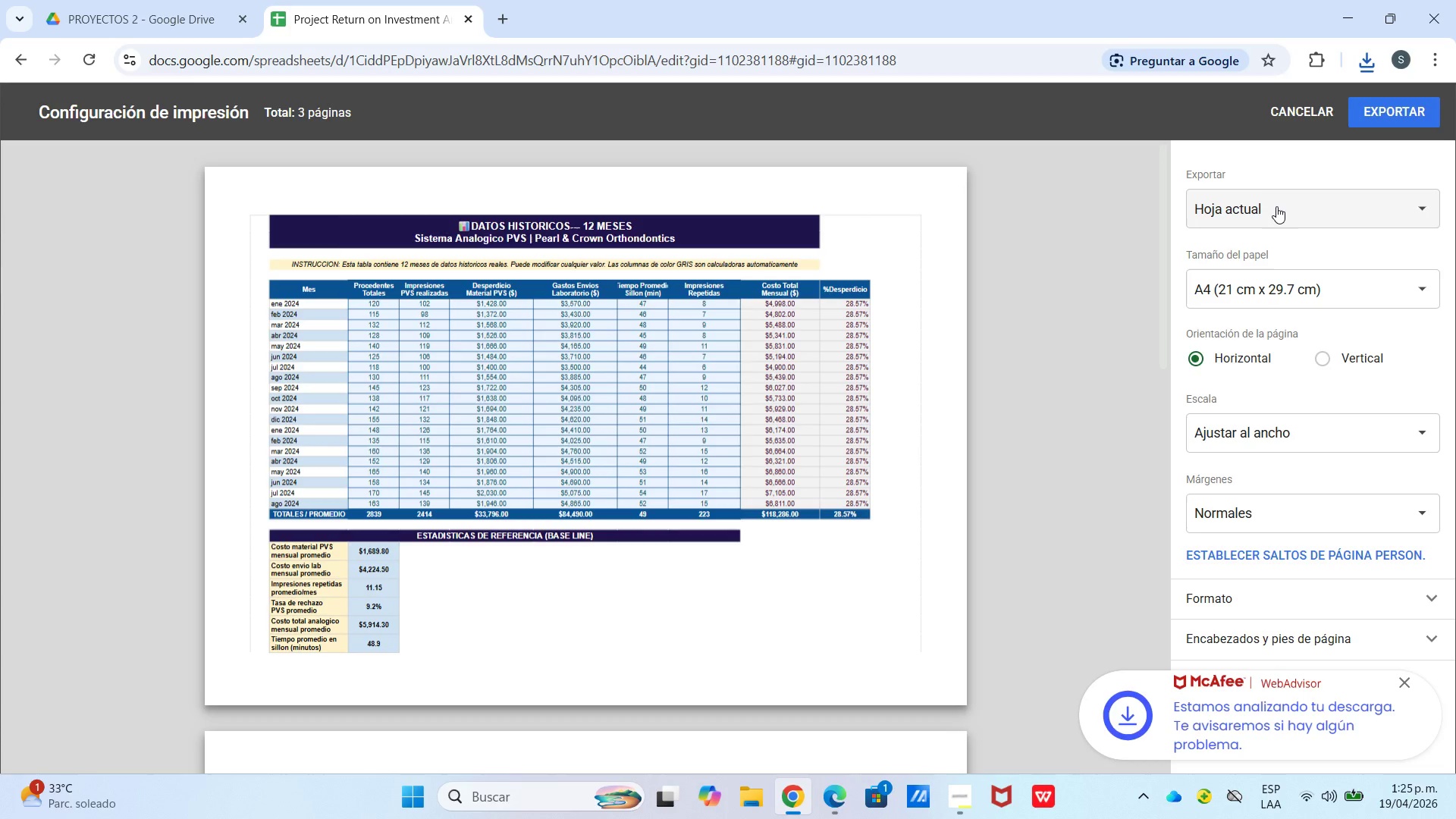 
left_click([1278, 211])
 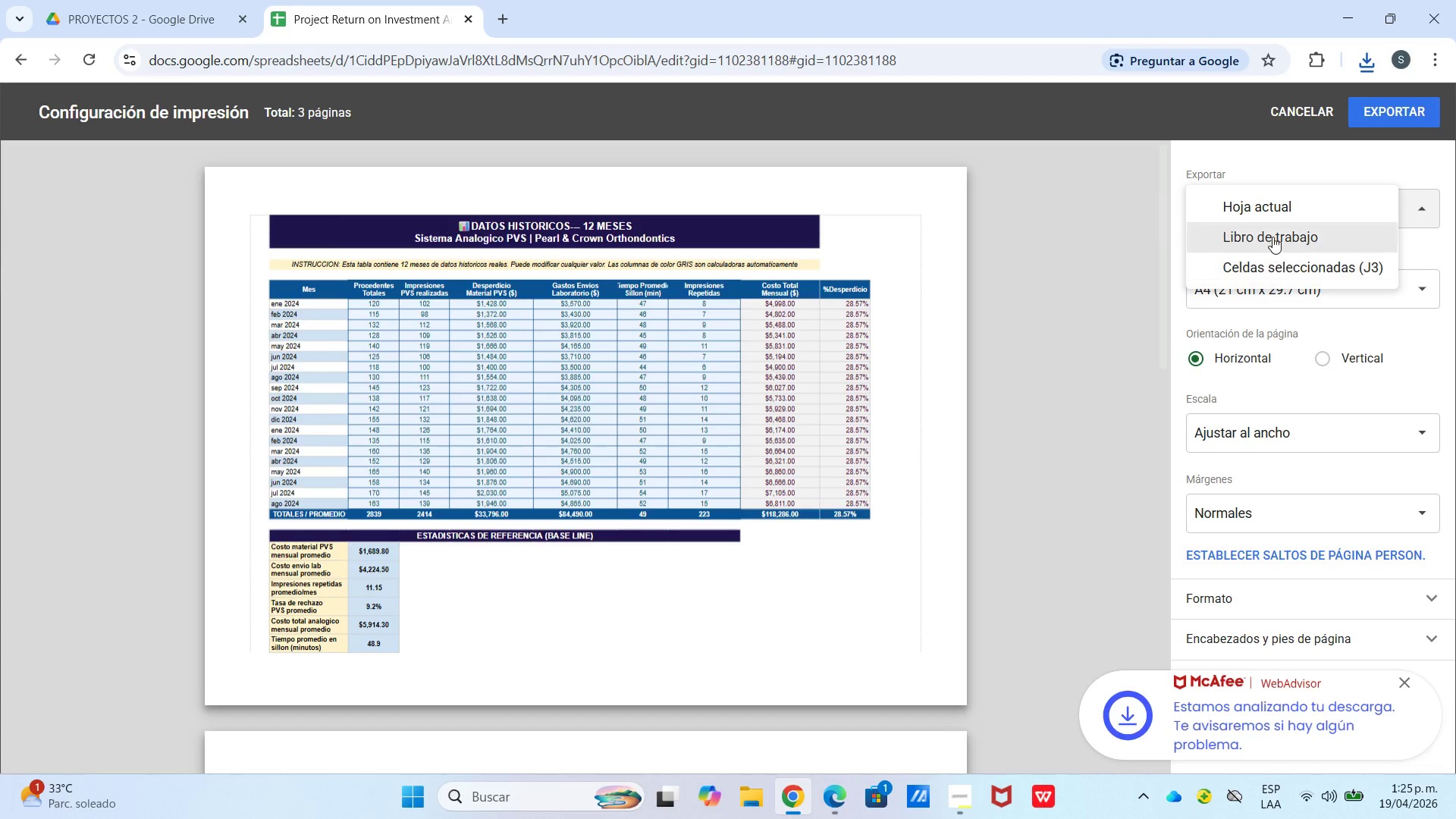 
left_click([1272, 236])
 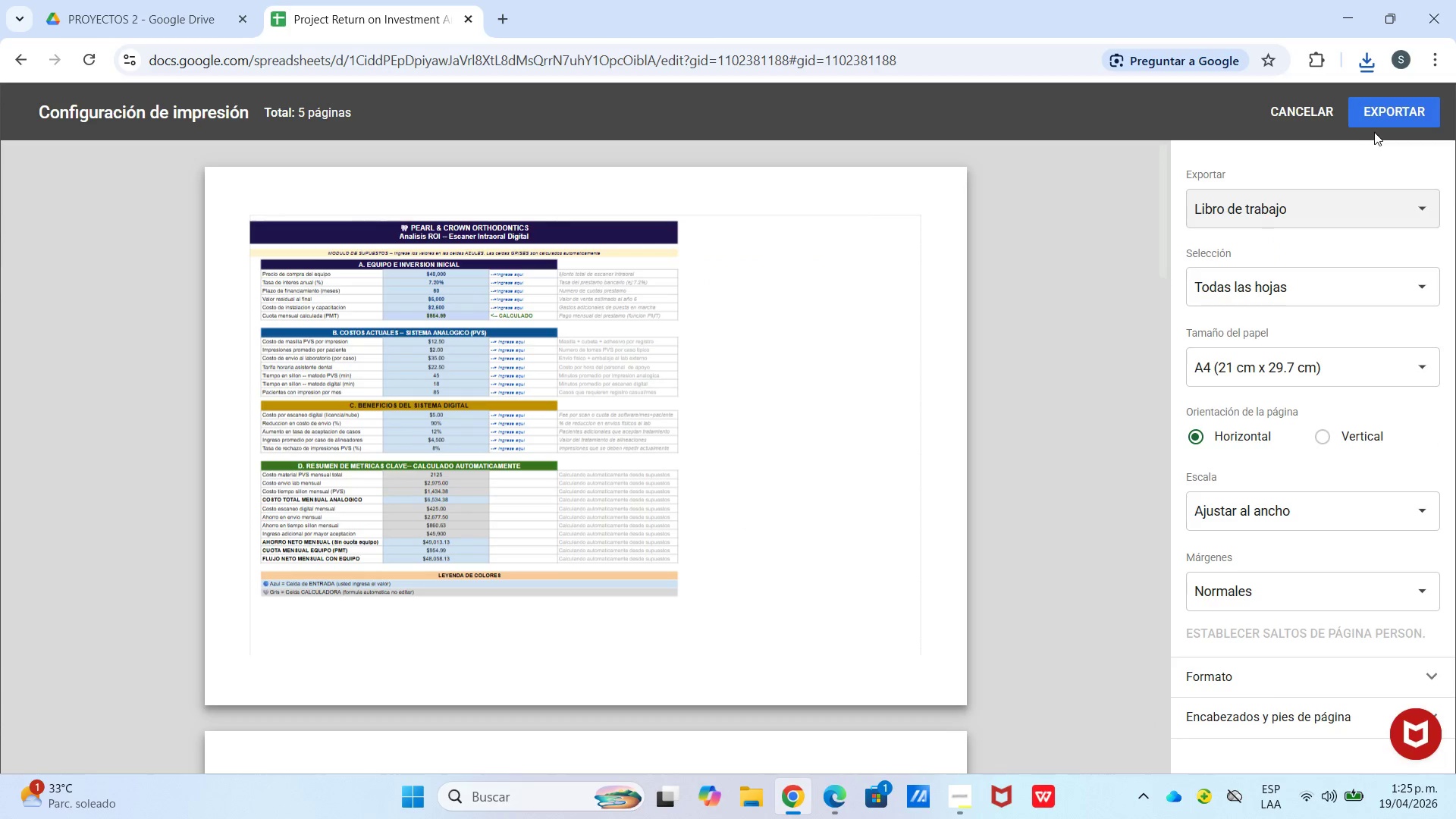 
scroll: coordinate [713, 376], scroll_direction: down, amount: 12.0
 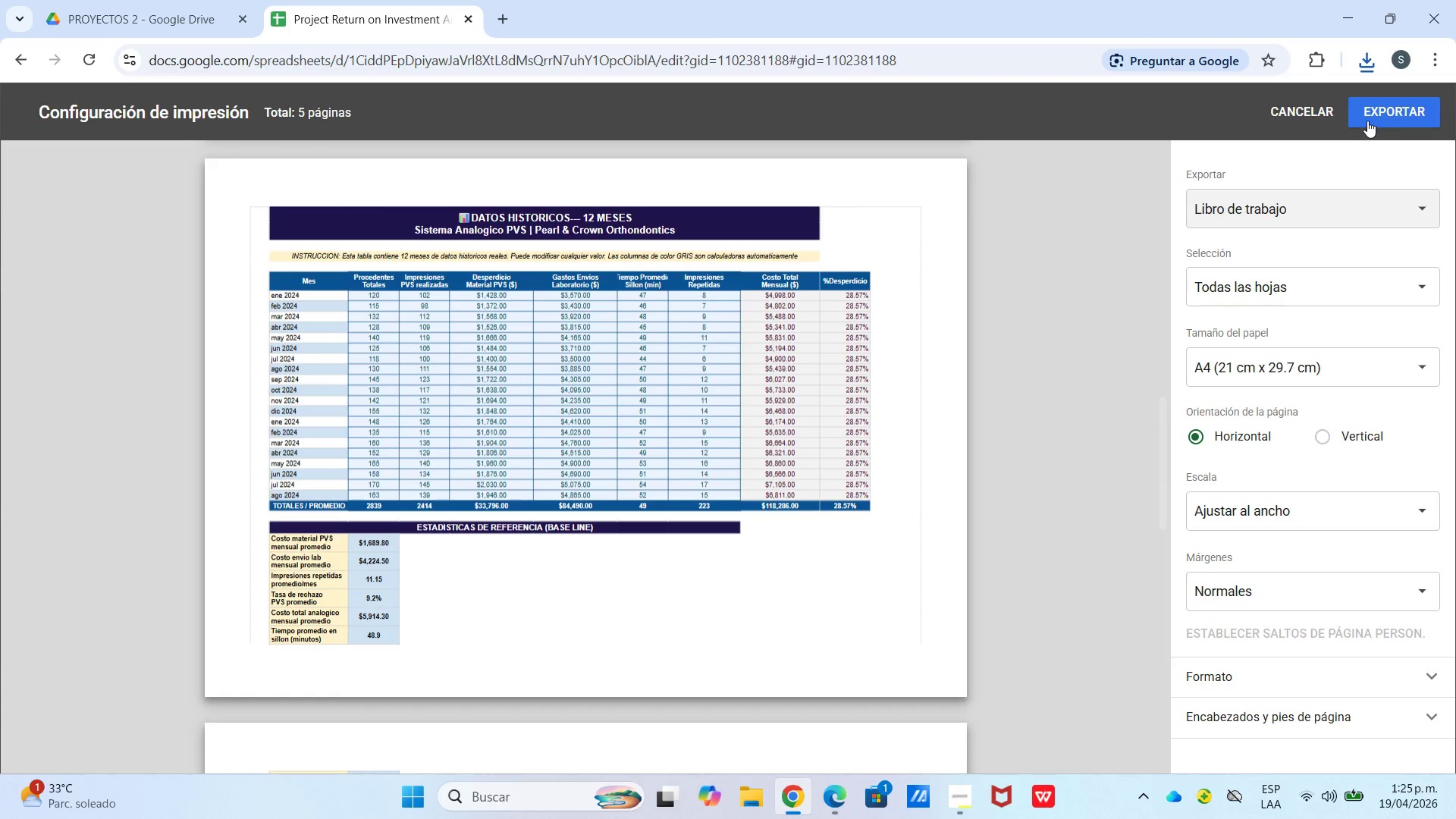 
left_click([1370, 116])
 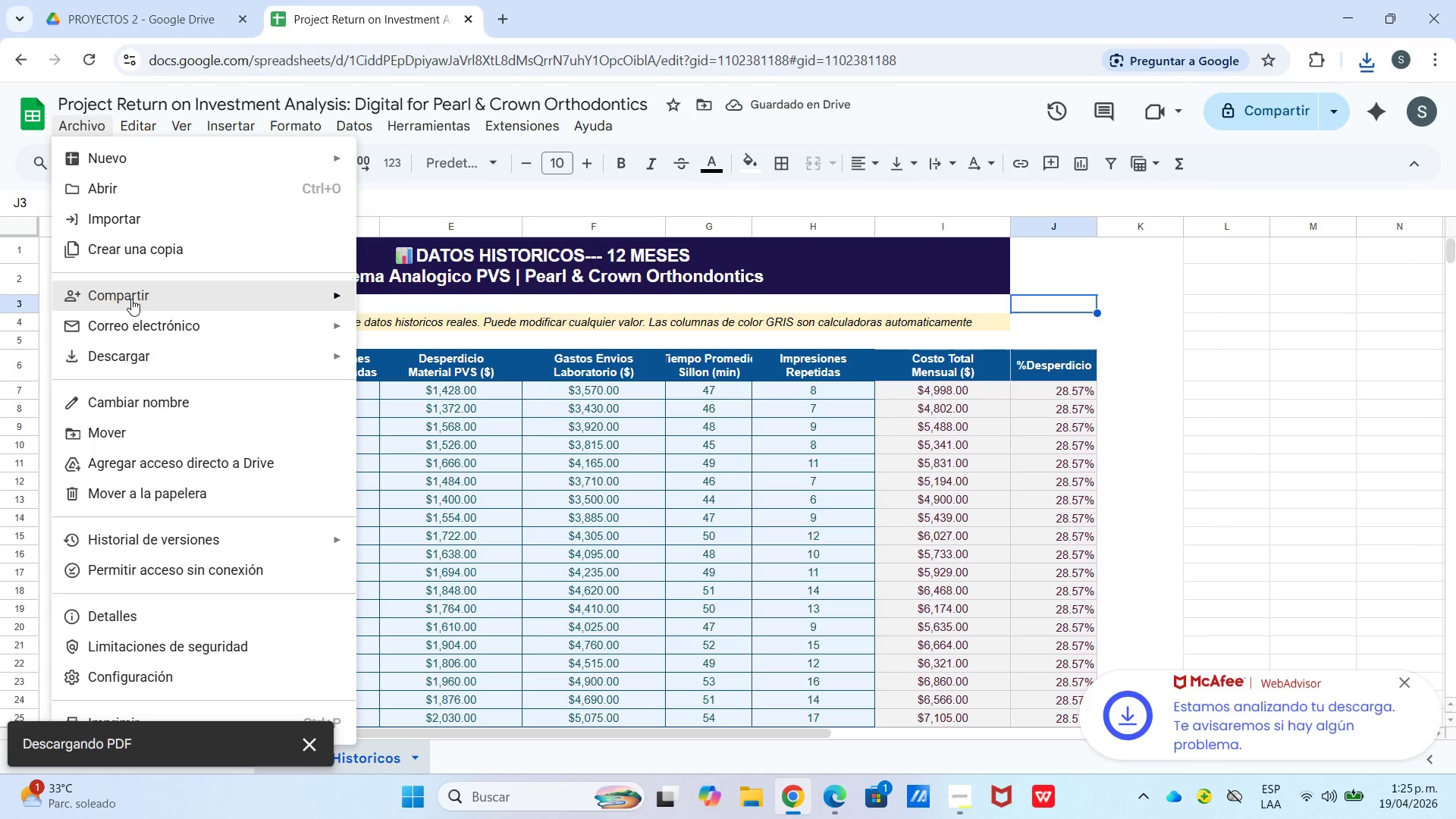 
left_click([400, 293])
 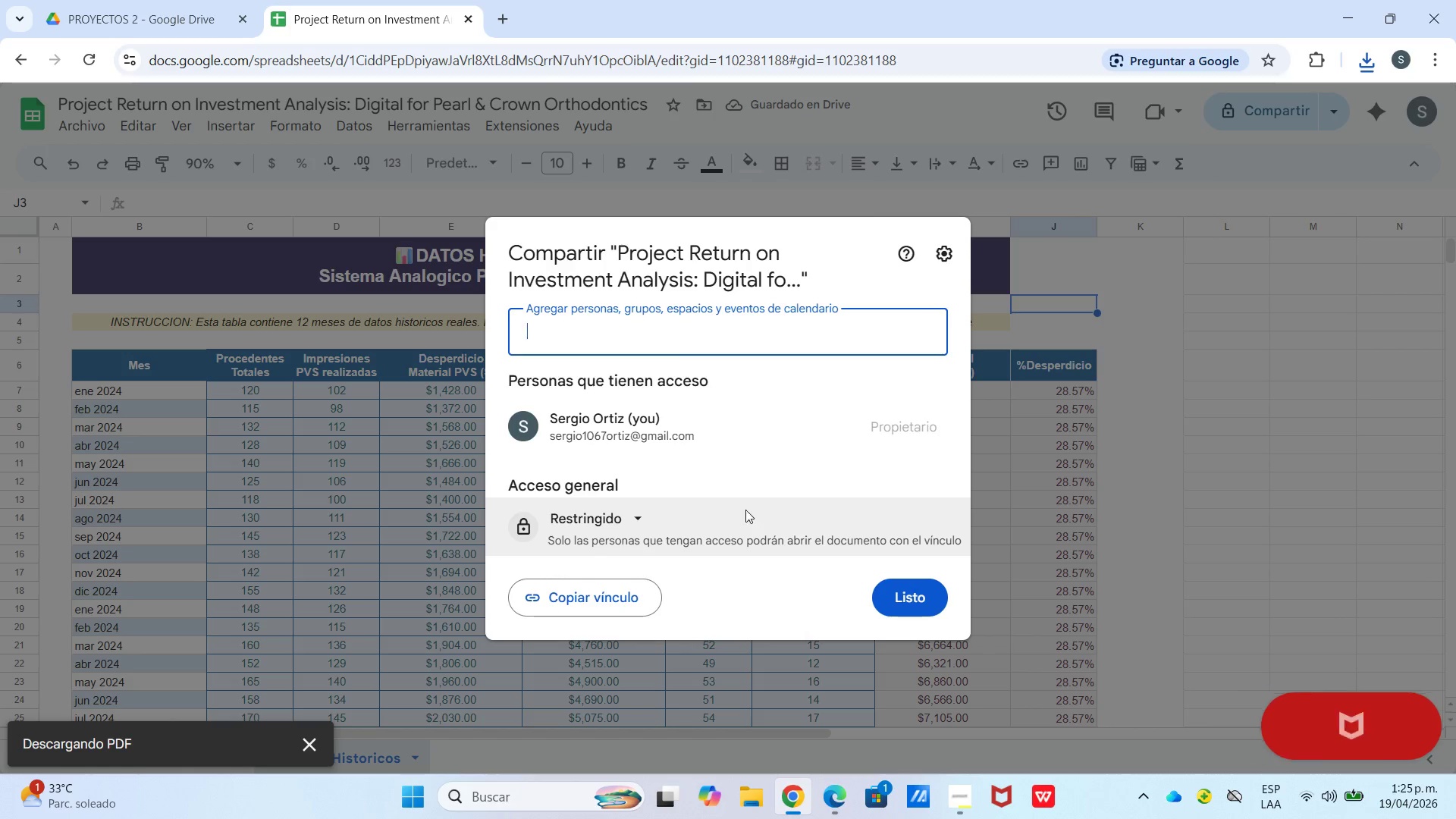 
left_click([592, 519])
 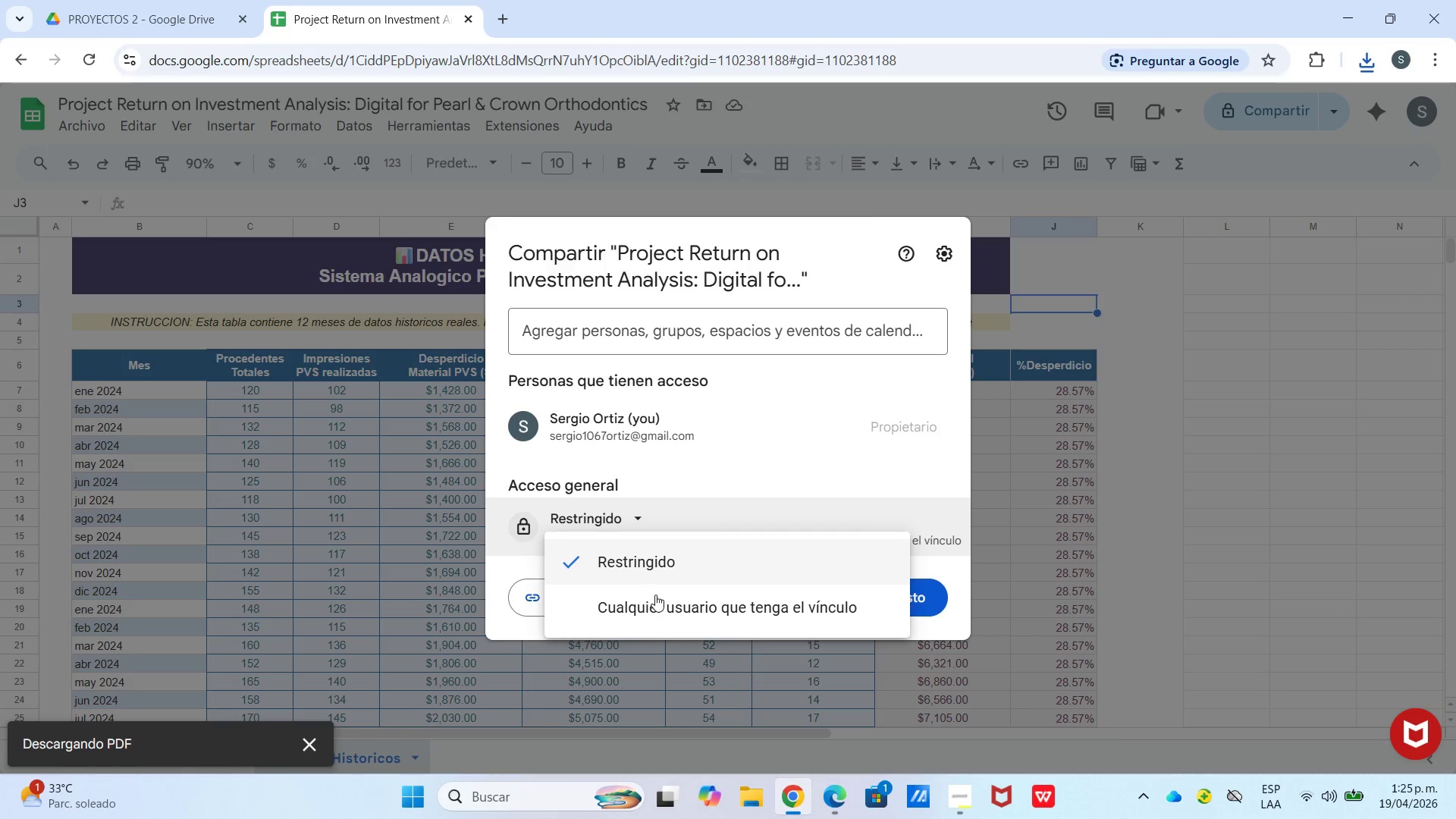 
left_click([659, 602])
 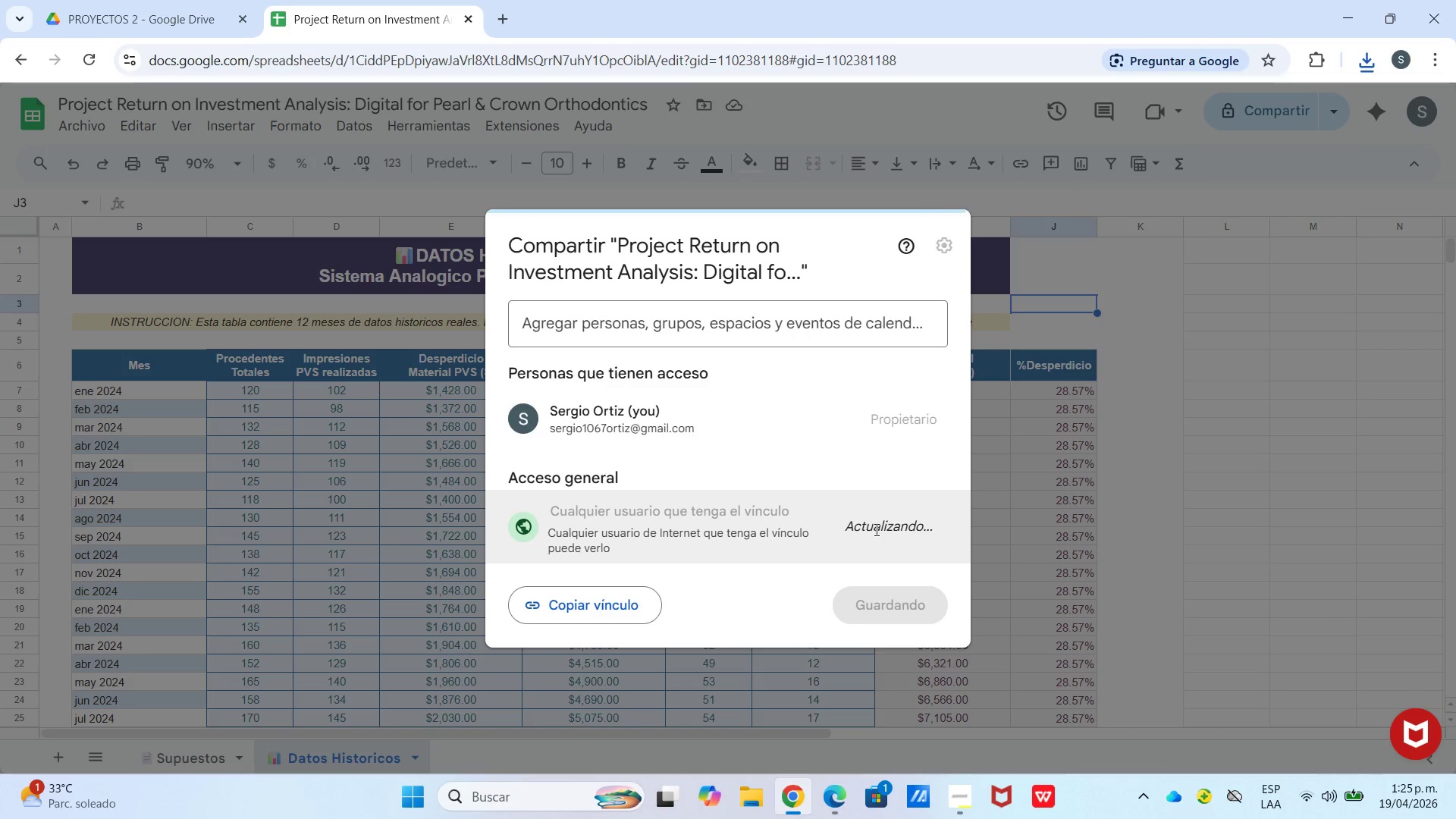 
left_click([876, 529])
 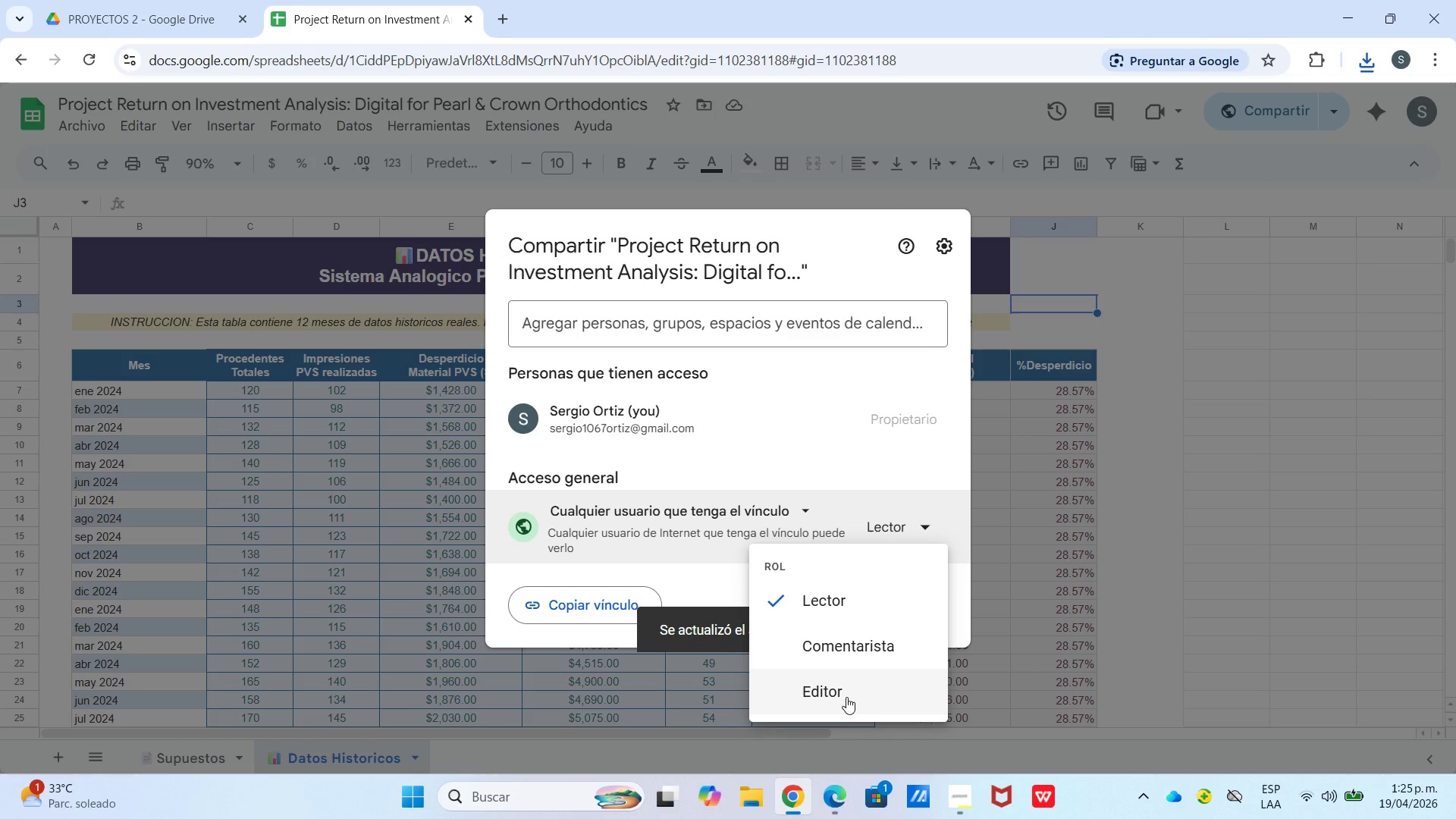 